 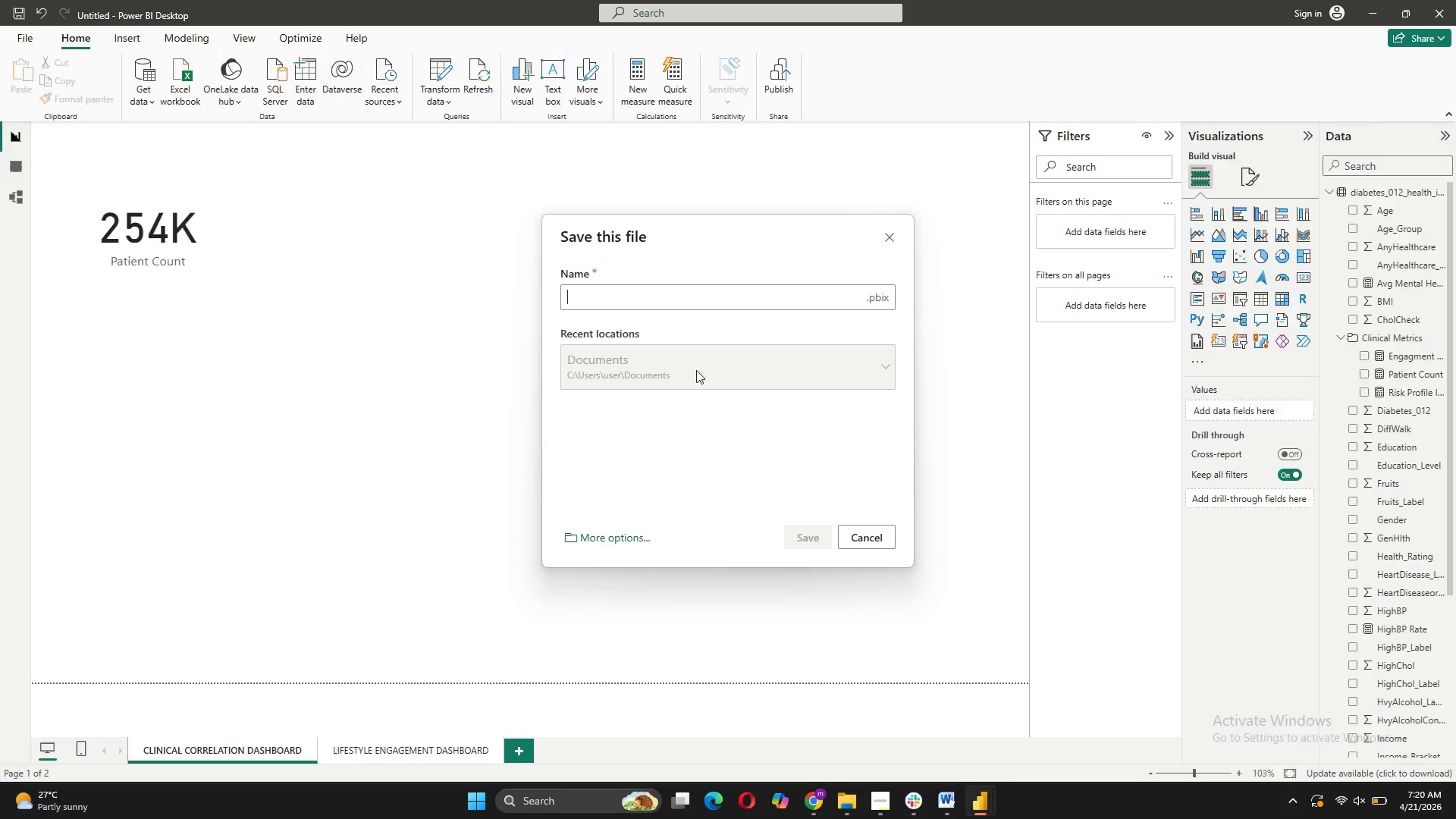 
key(Control+V)
 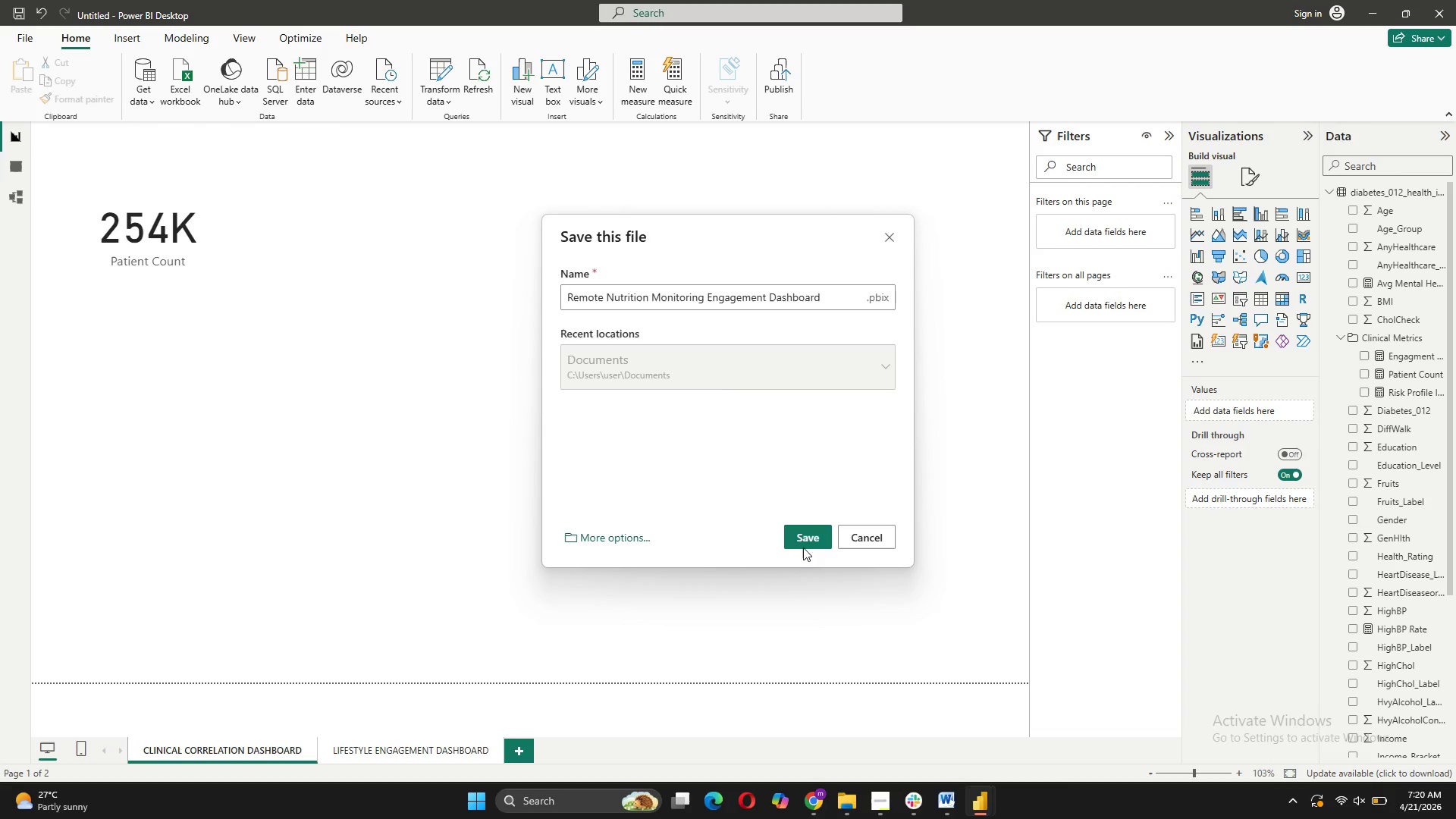 
left_click([804, 538])
 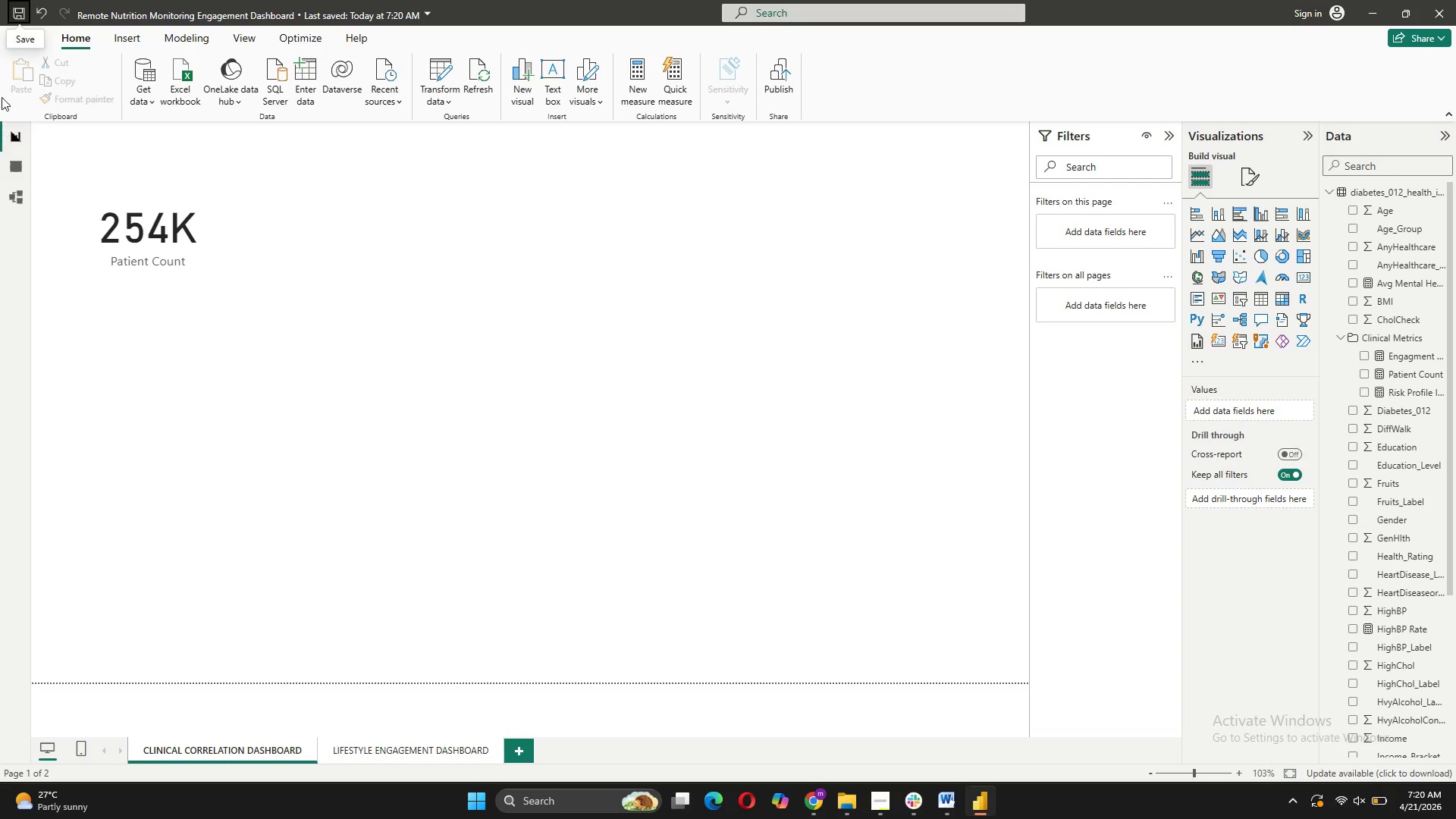 
left_click([36, 39])
 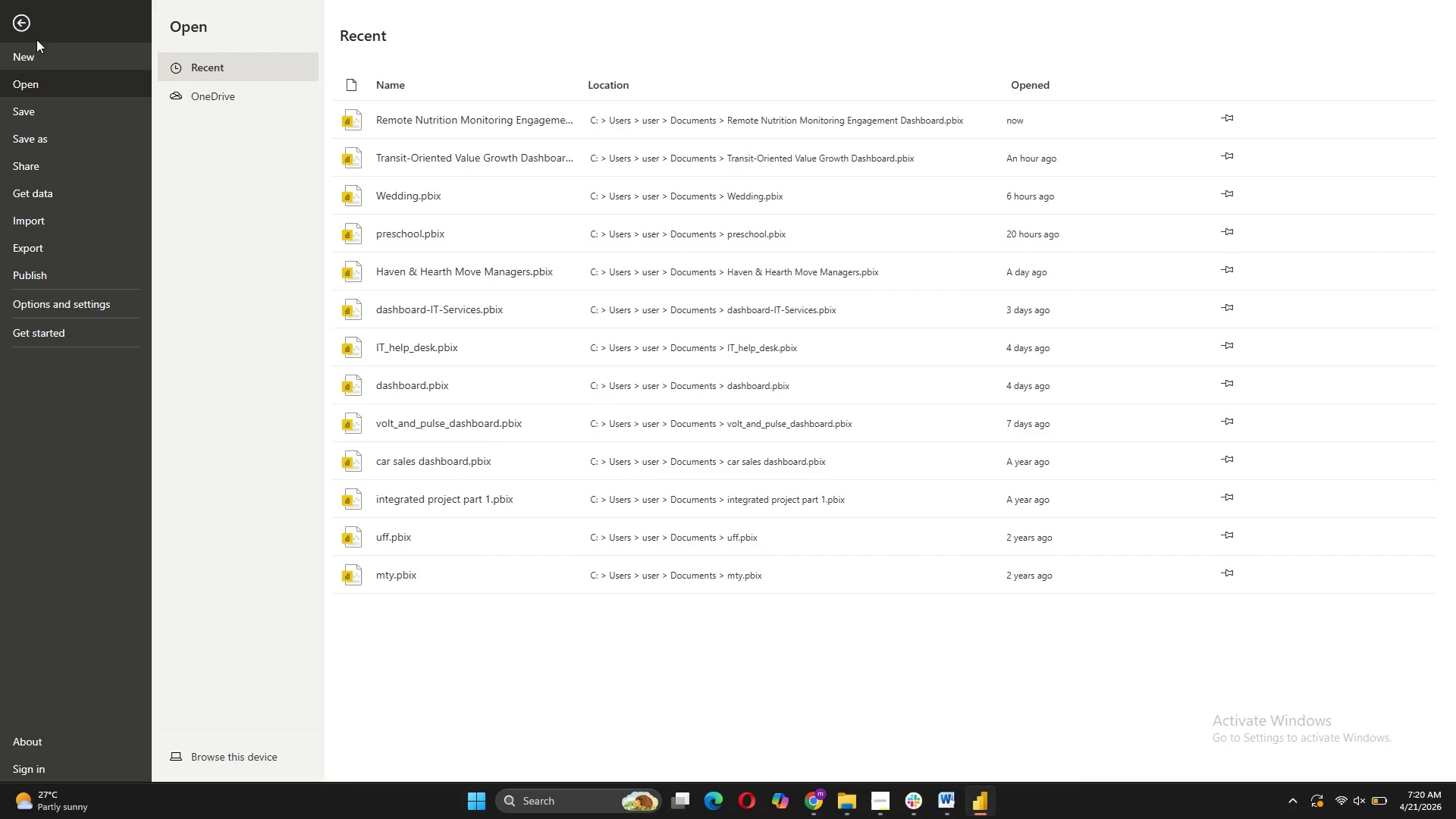 
left_click([27, 246])
 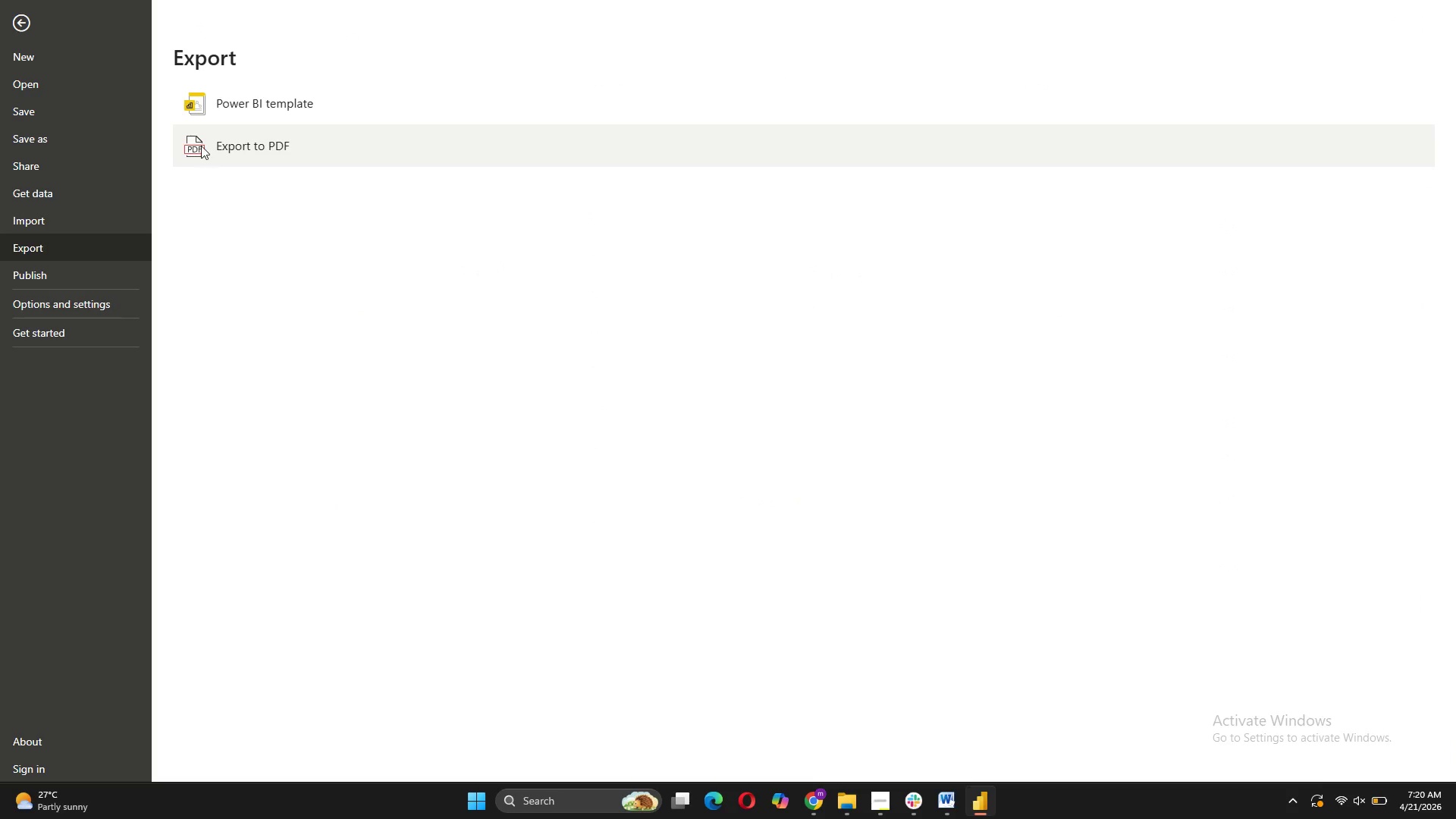 
left_click([204, 146])
 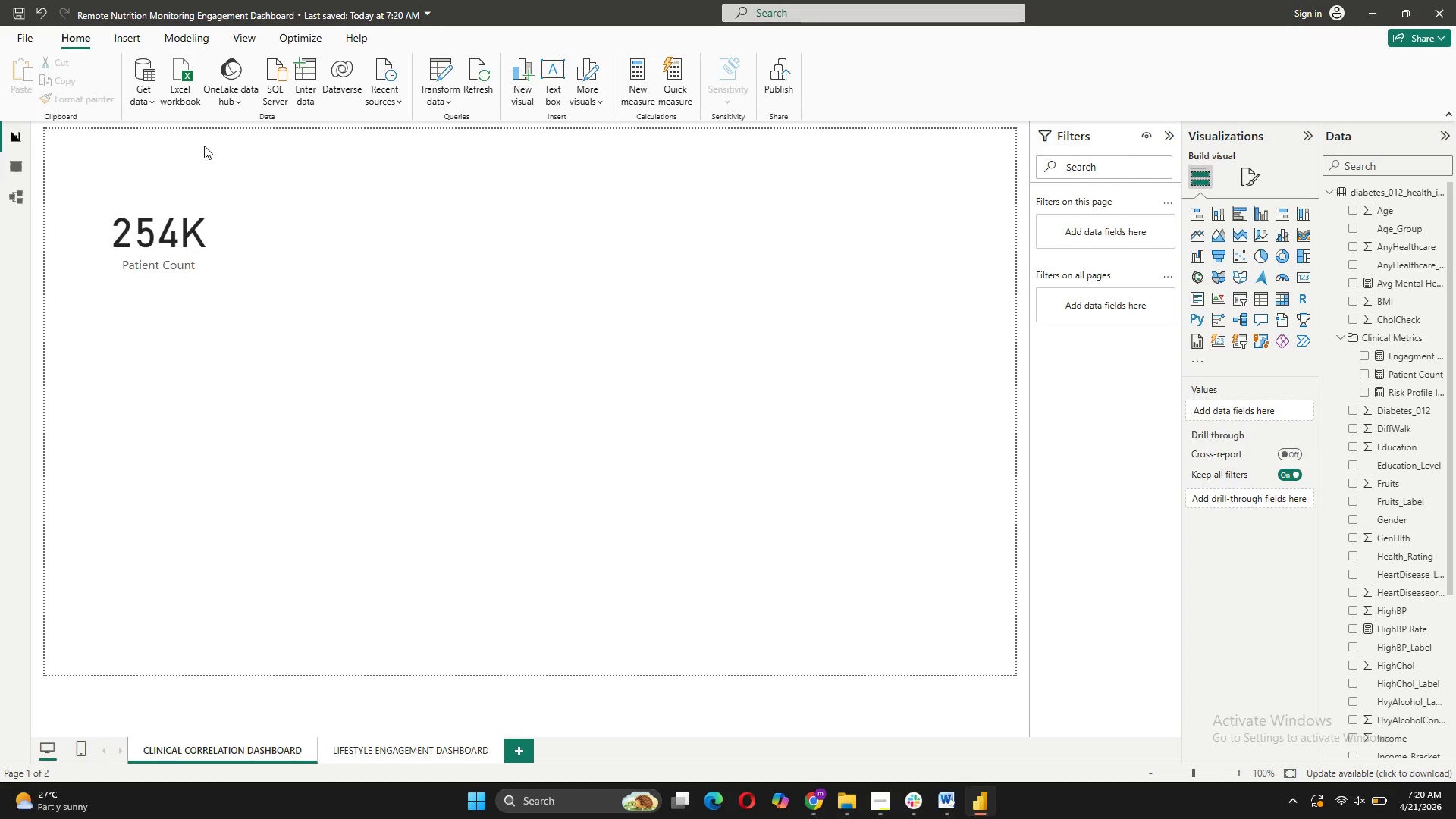 
wait(10.52)
 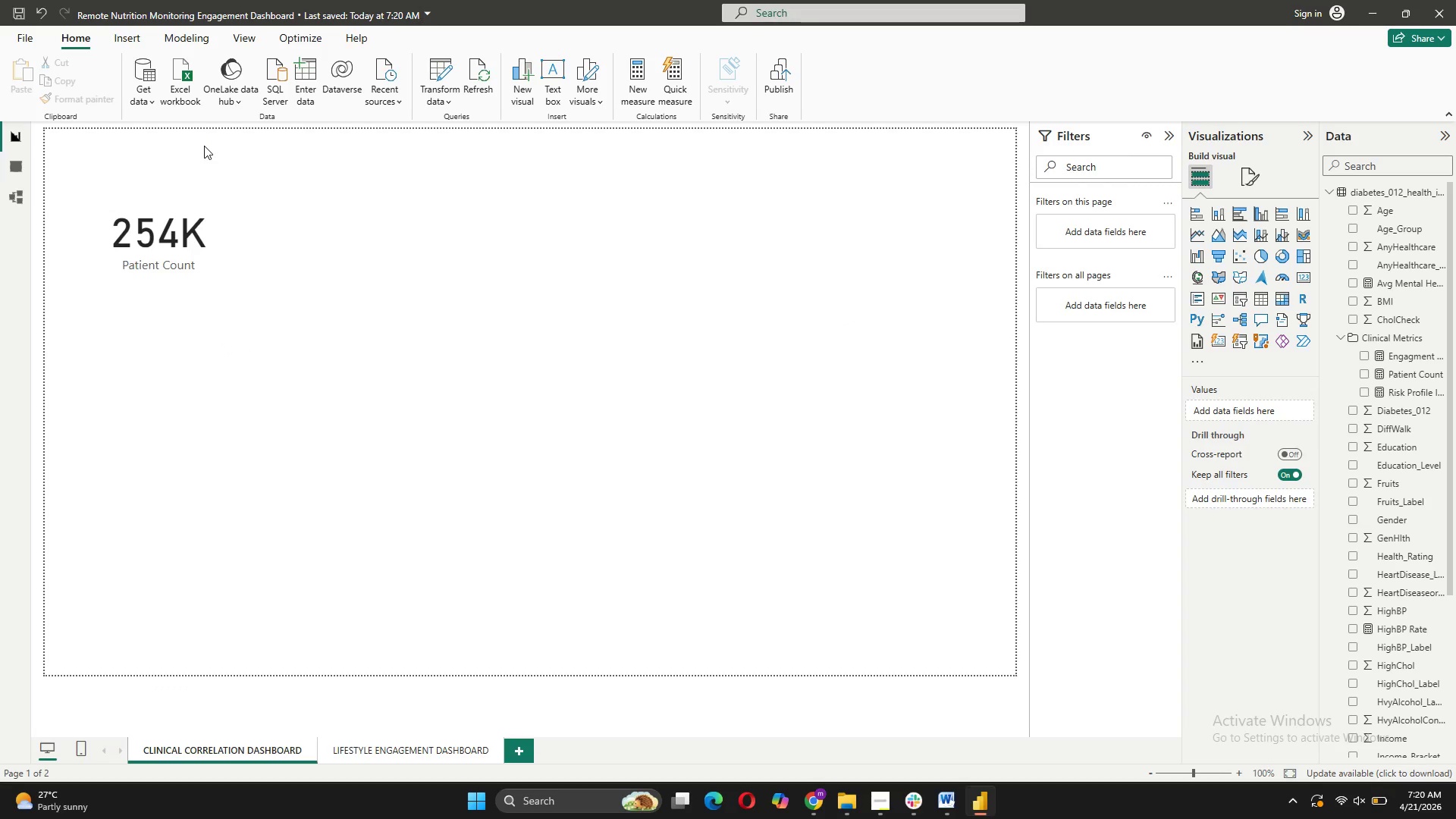 
mouse_move([212, 33])
 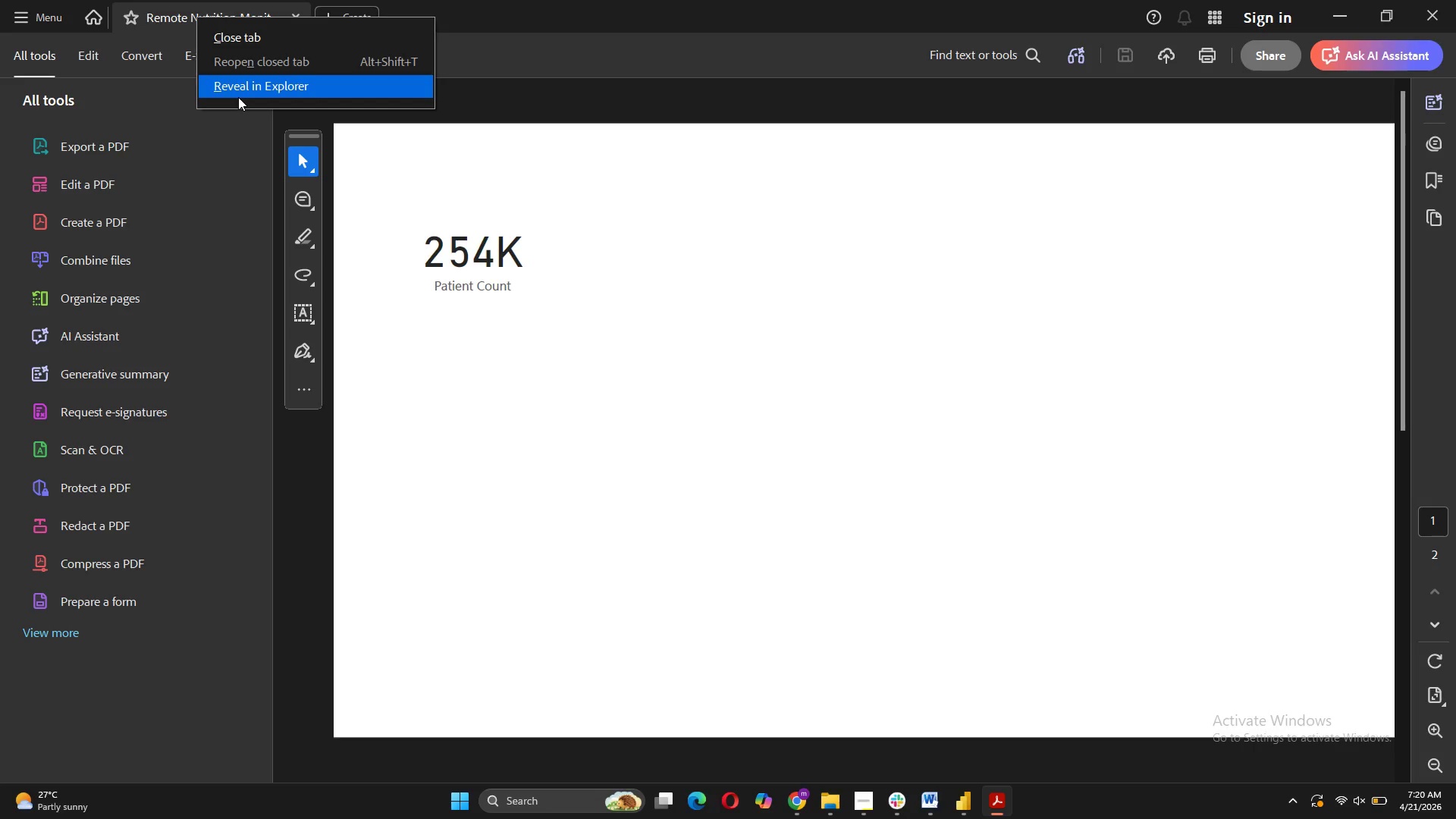 
left_click([238, 97])
 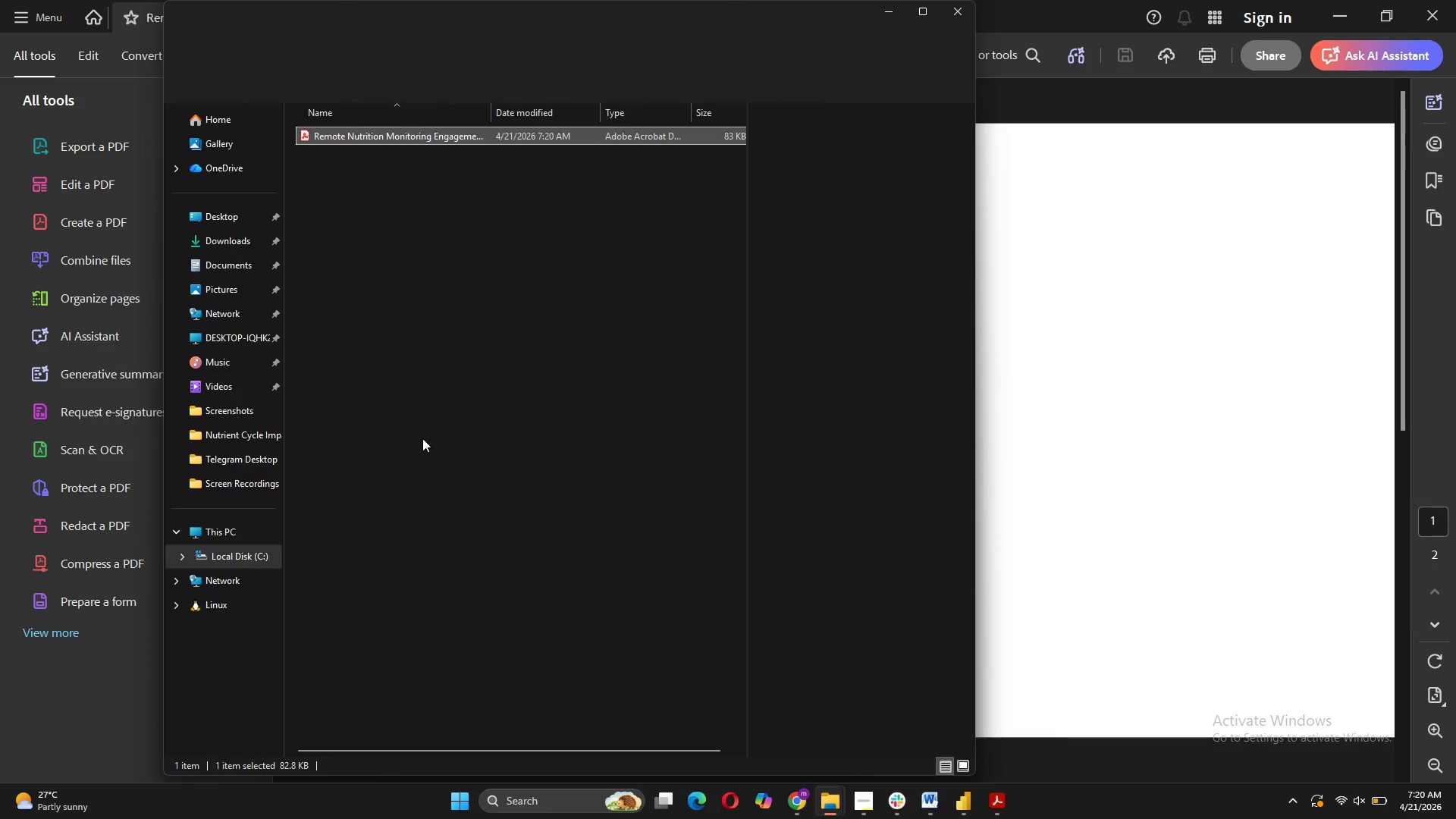 
left_click_drag(start_coordinate=[412, 137], to_coordinate=[215, 222])
 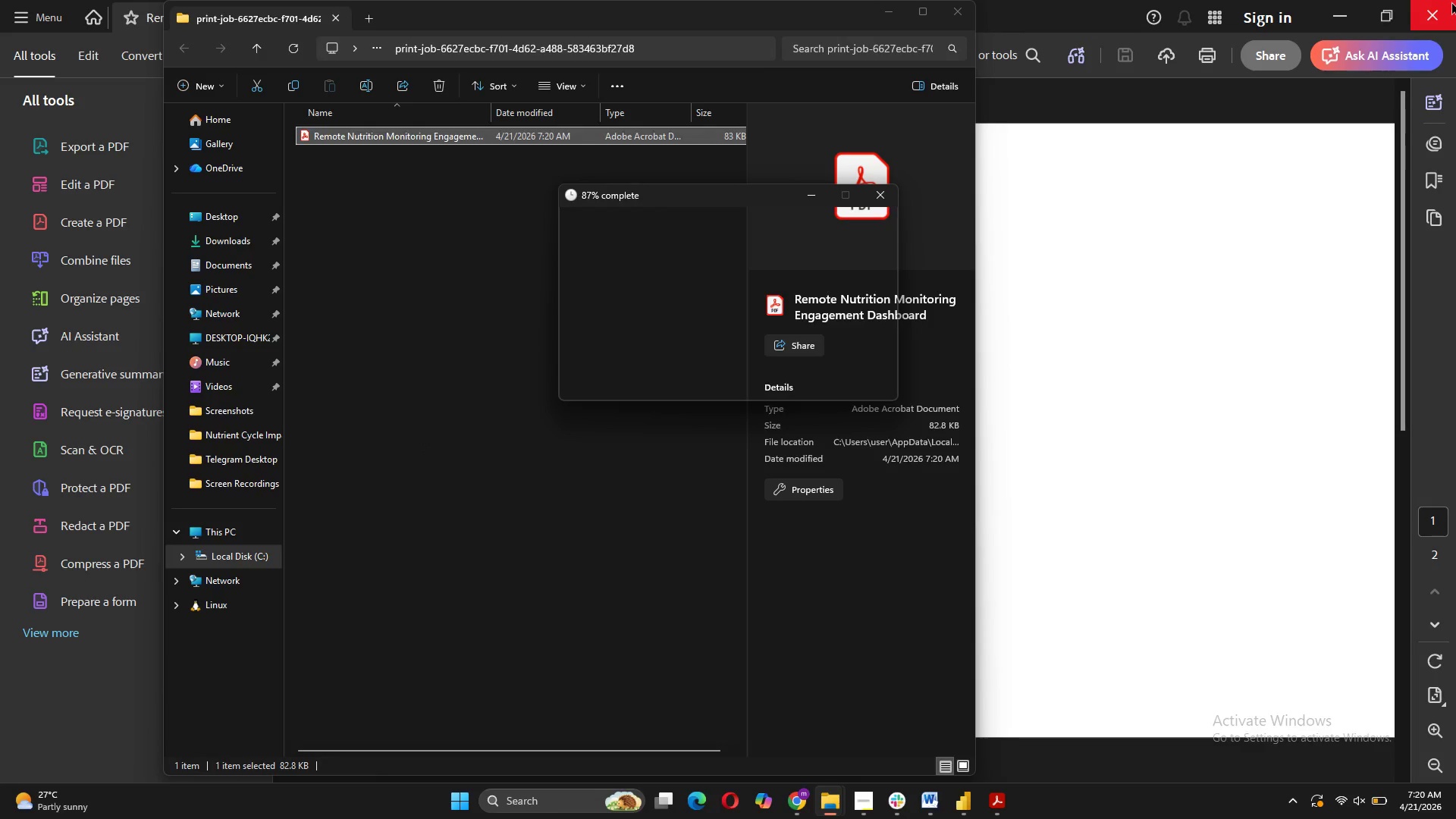 
left_click([1450, 5])
 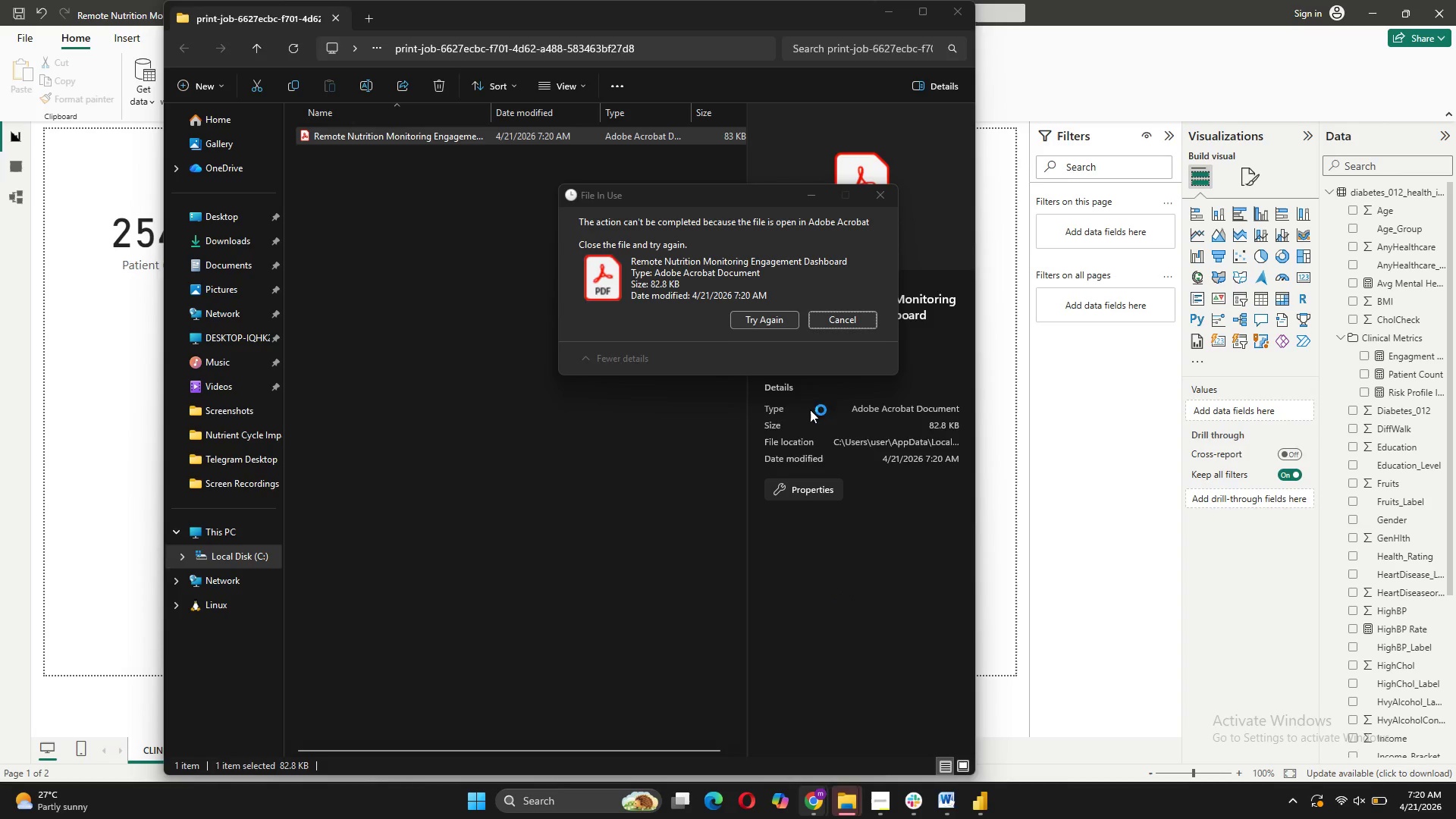 
left_click([757, 315])
 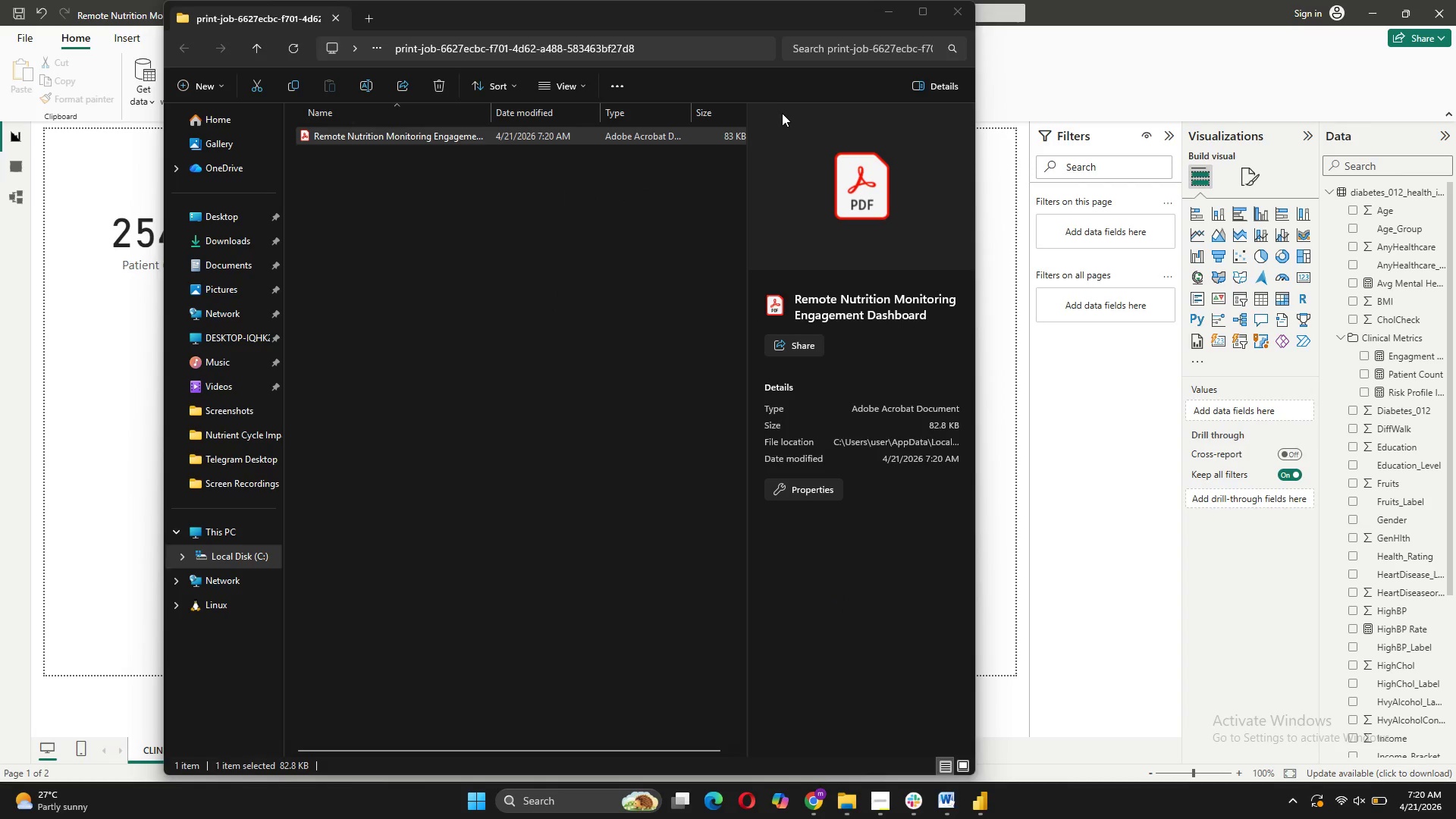 
left_click([895, 13])
 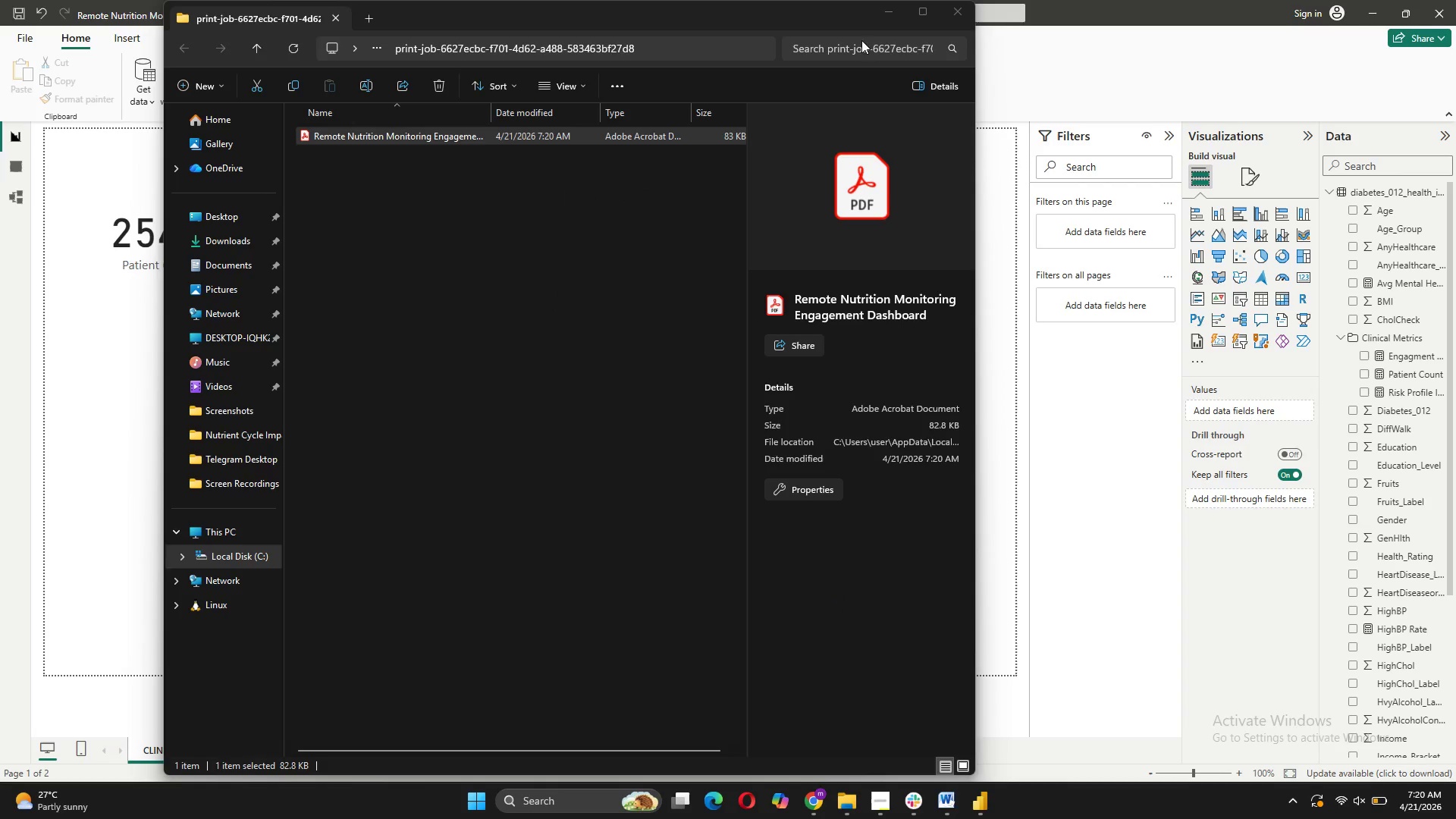 
left_click([664, 328])
 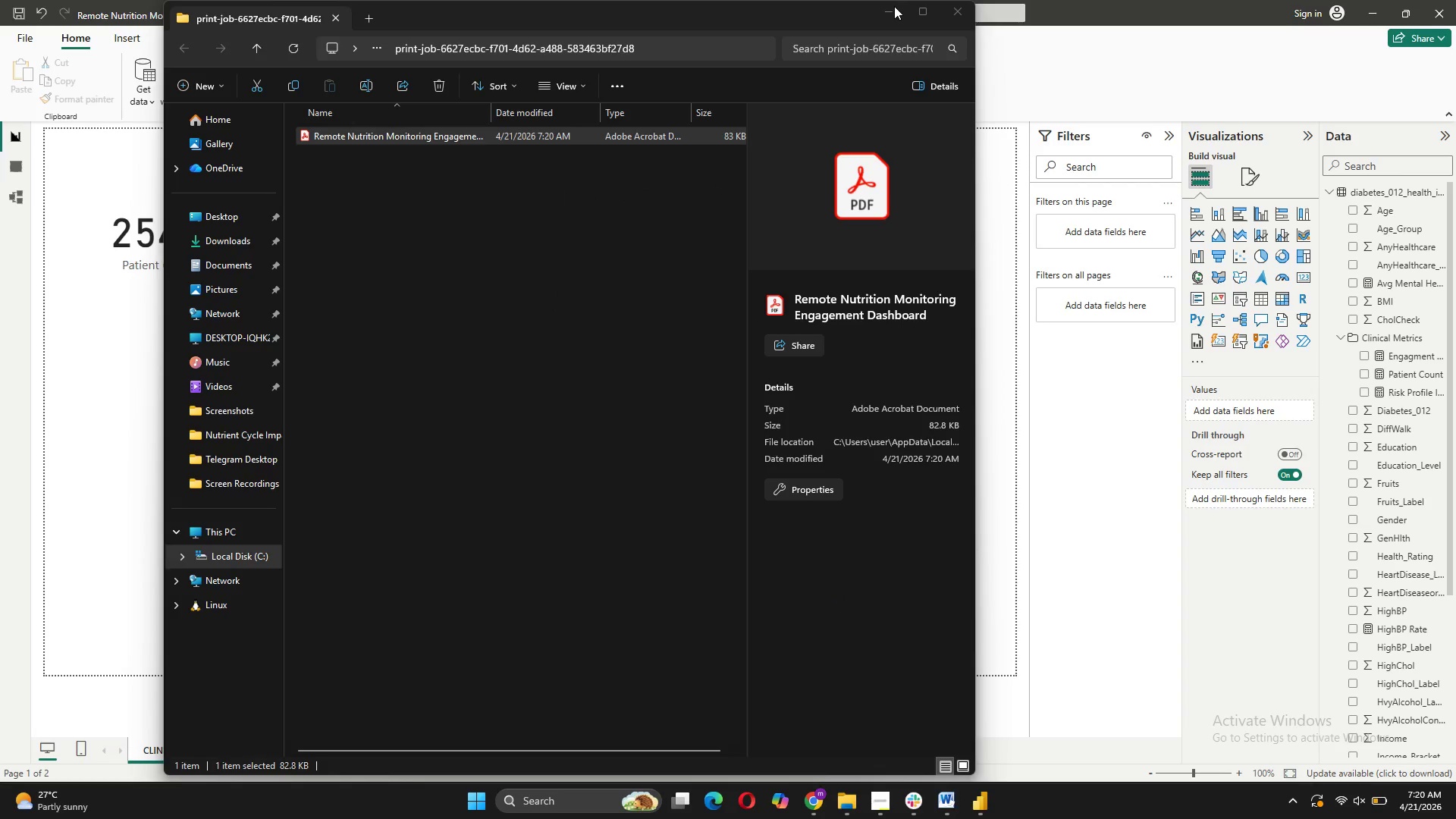 
double_click([893, 6])
 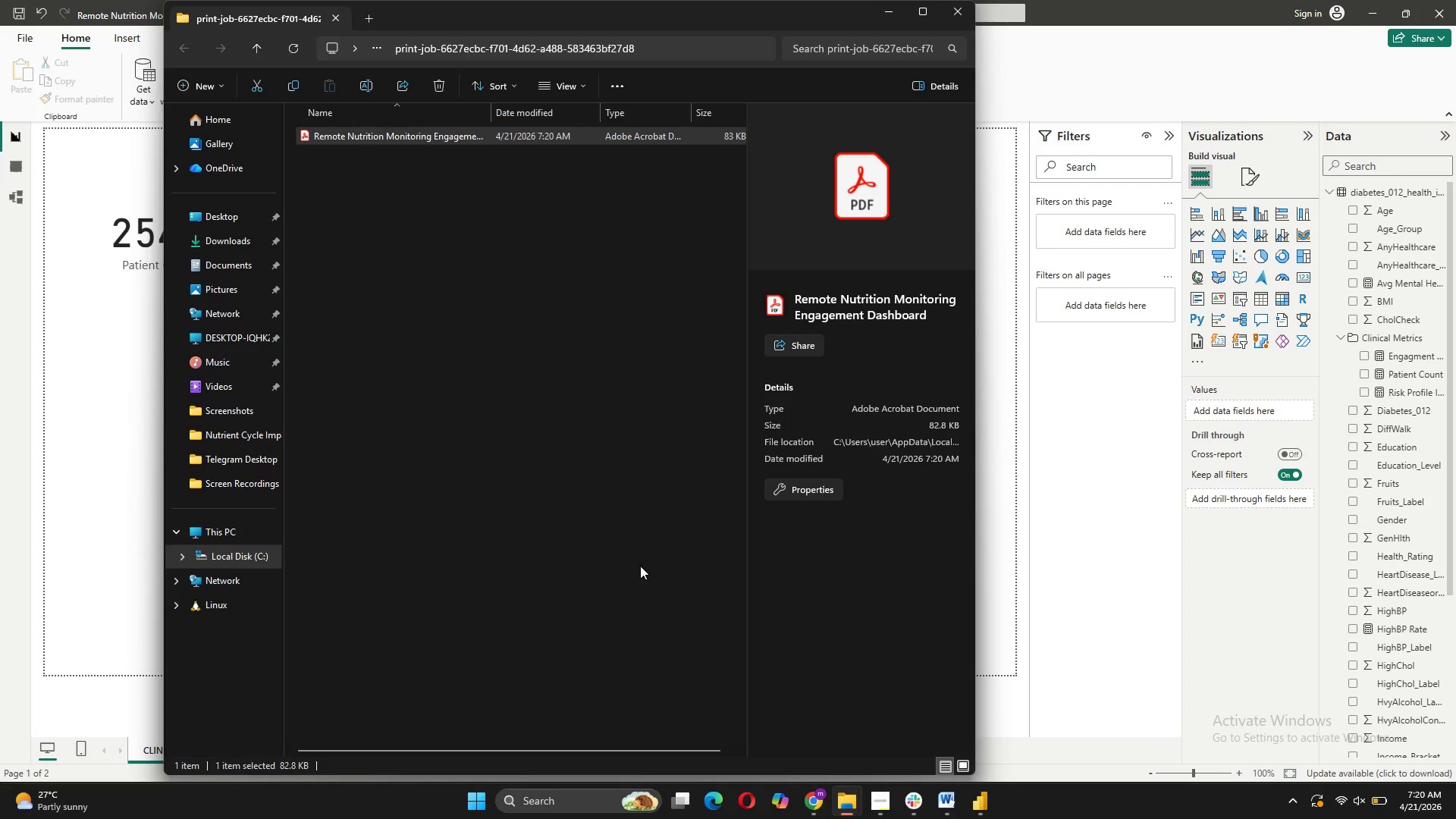 
left_click([624, 497])
 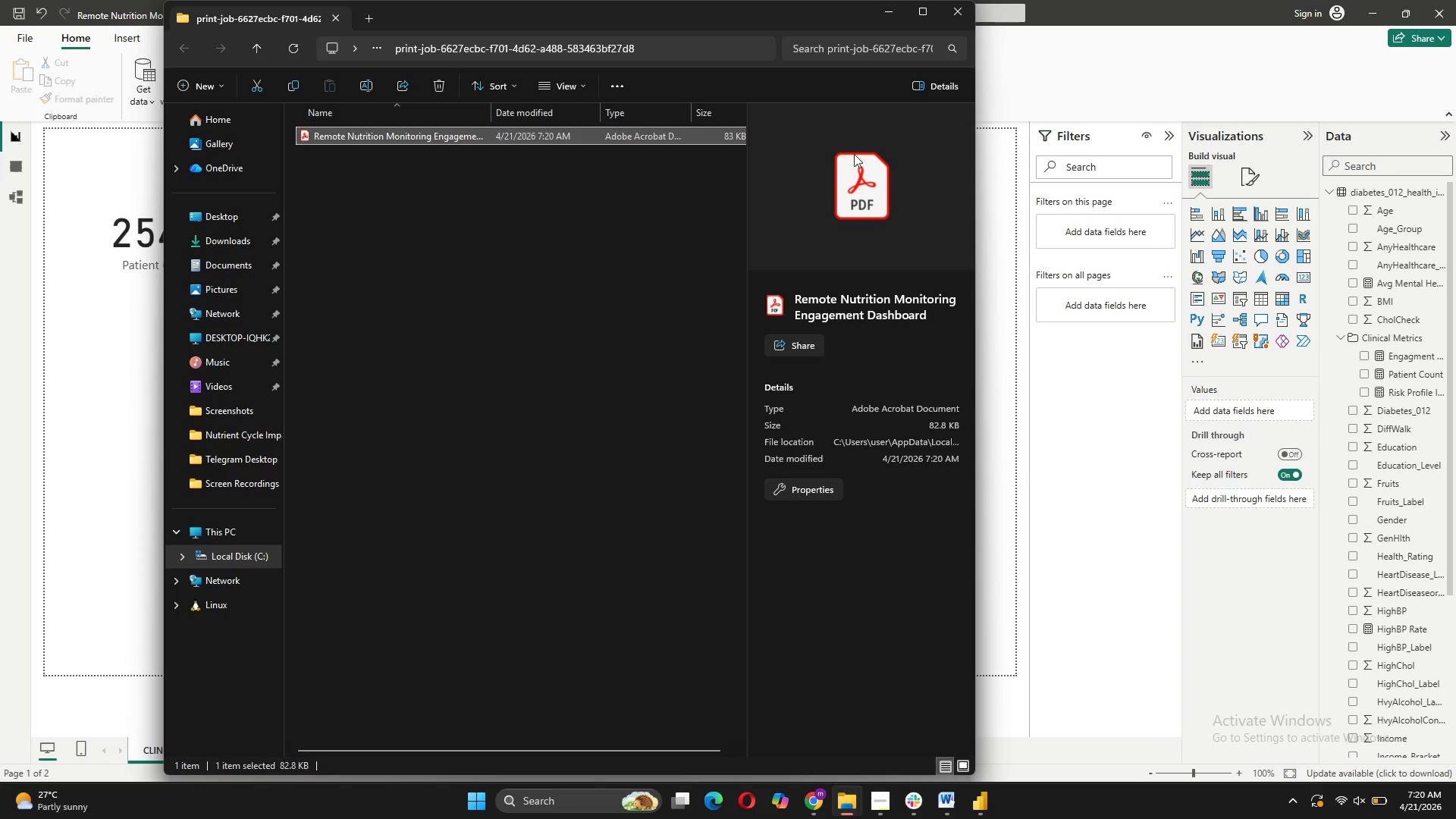 
left_click([886, 13])
 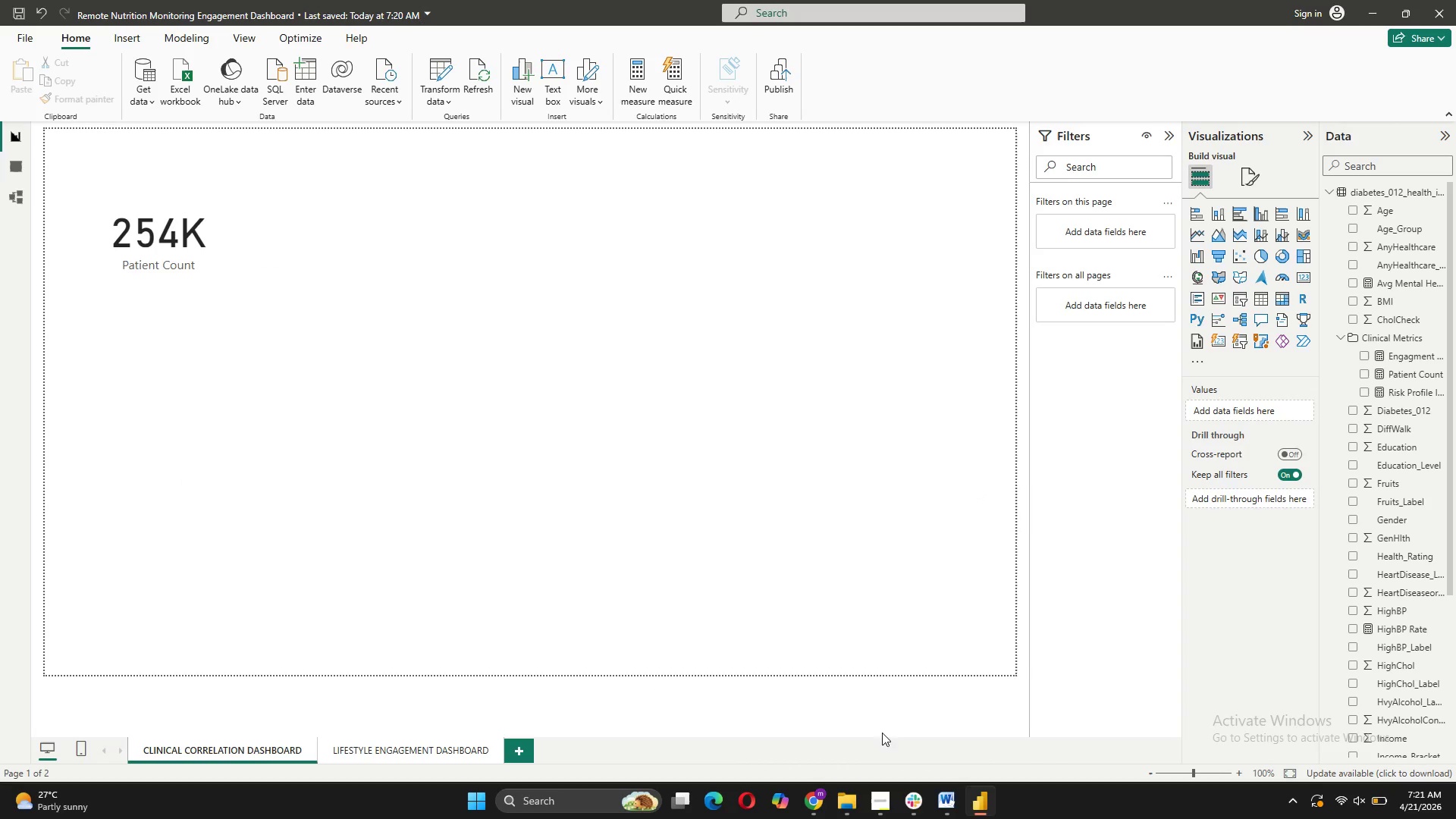 
wait(11.66)
 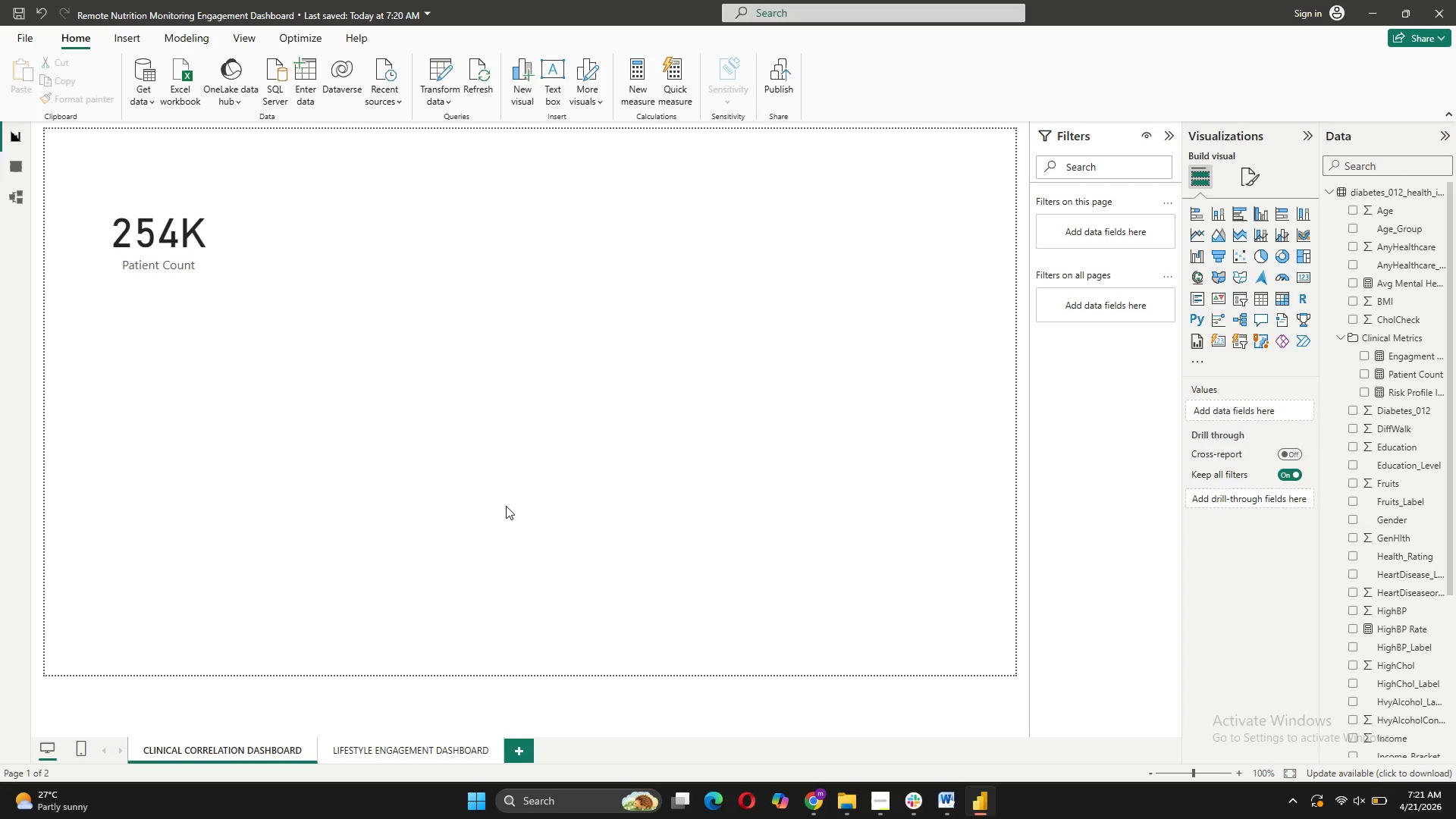 
key(Meta+Shift+R)
 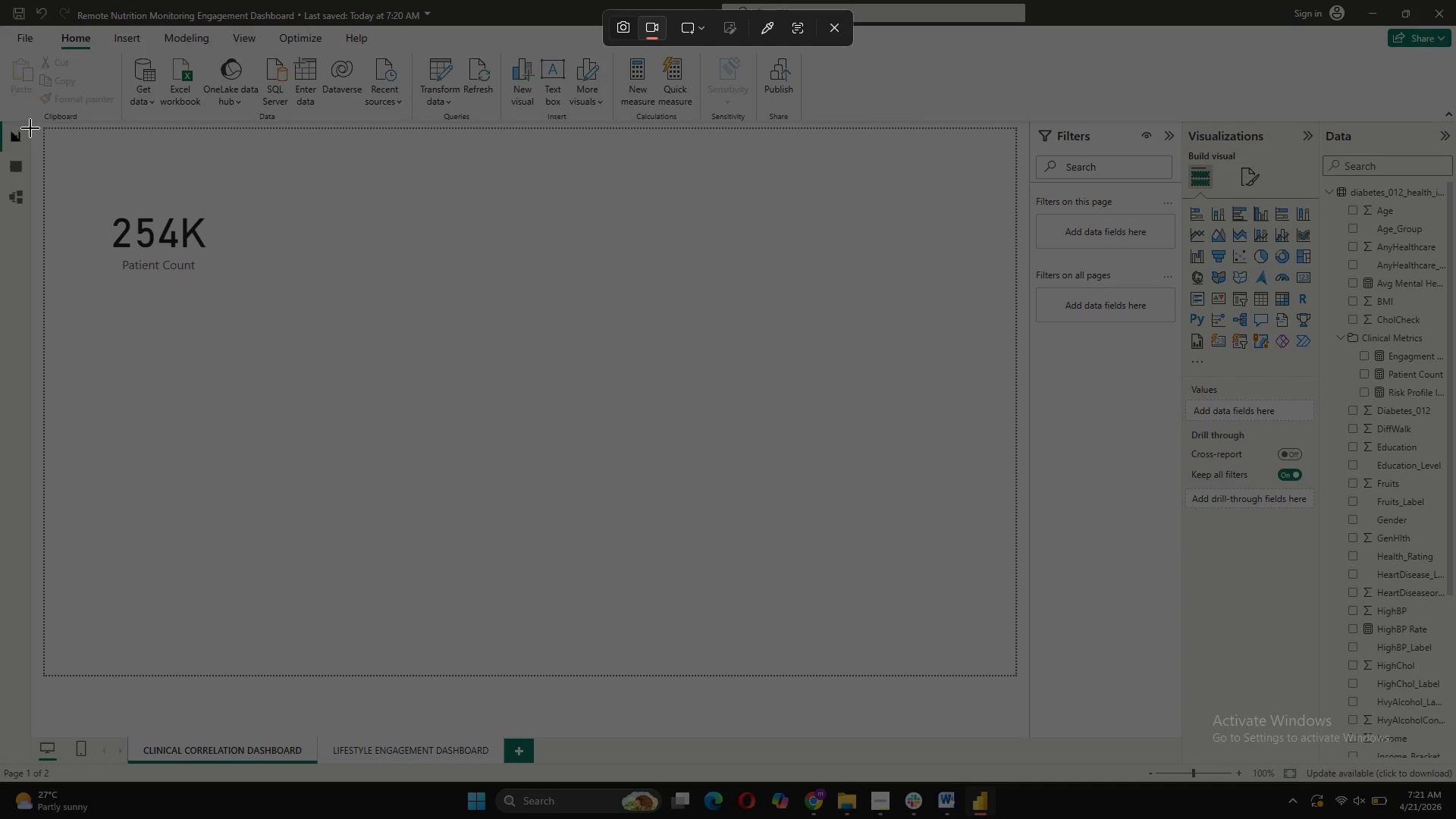 
left_click_drag(start_coordinate=[33, 122], to_coordinate=[1030, 759])
 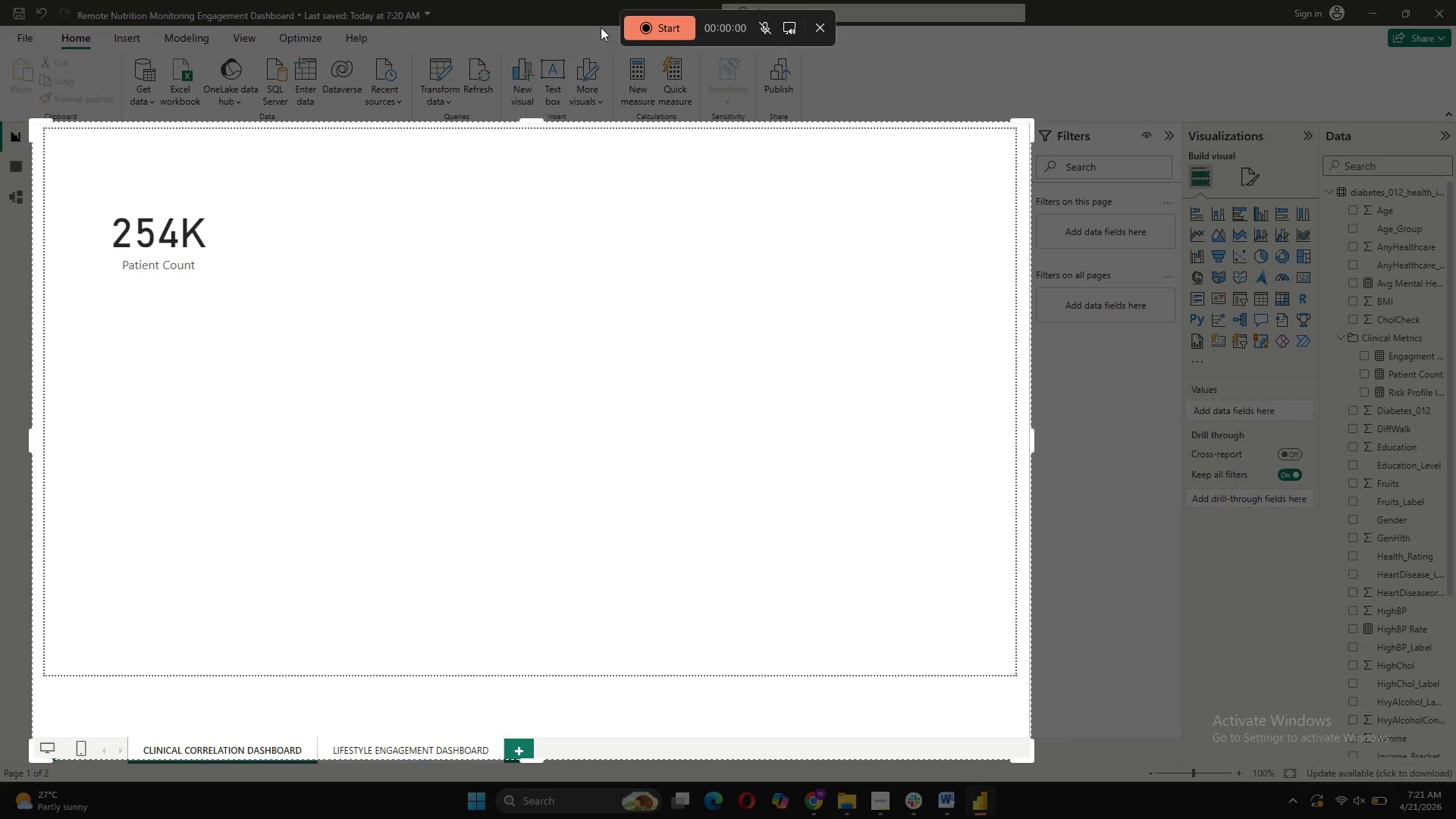 
left_click([636, 27])
 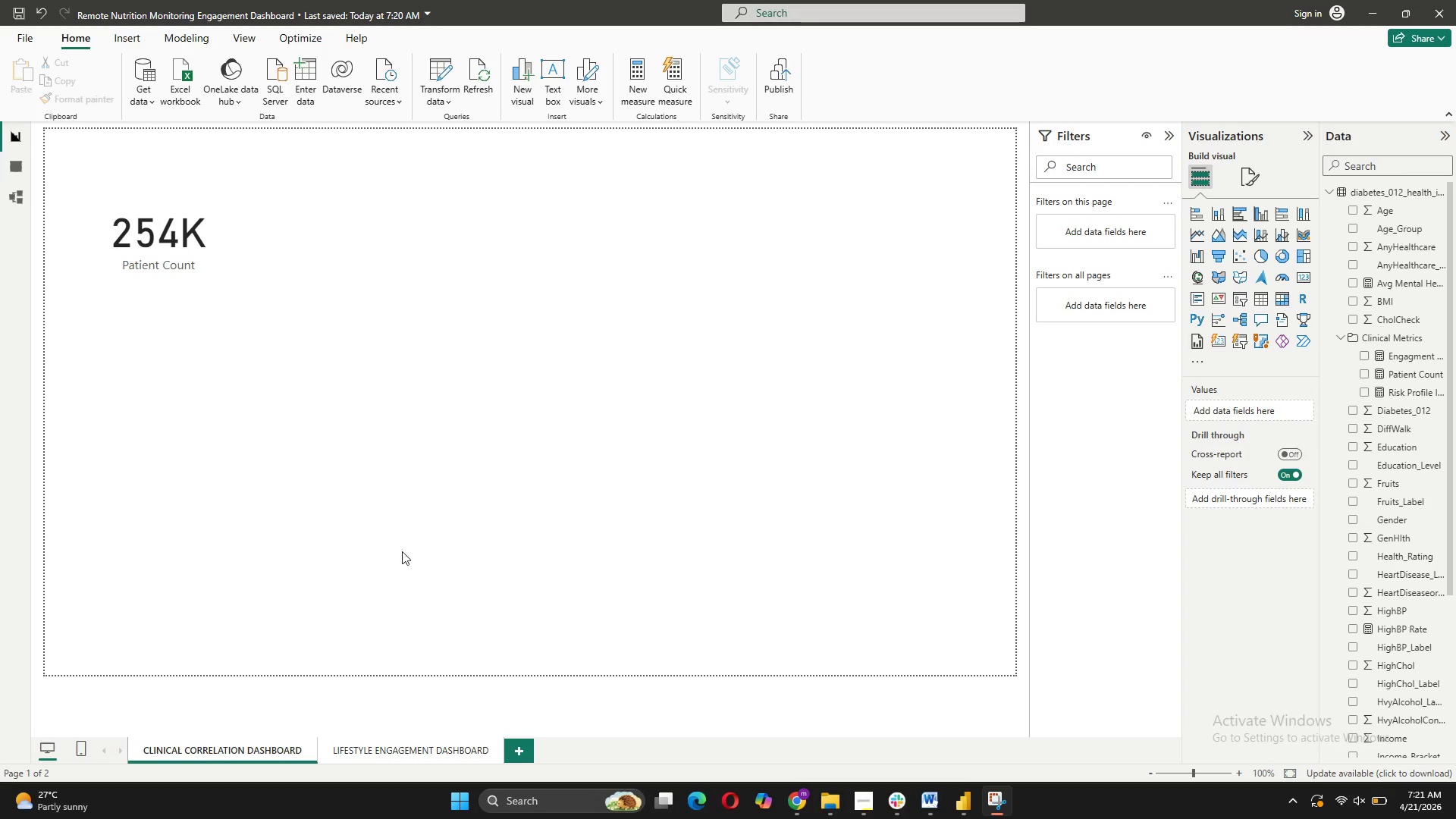 
wait(5.97)
 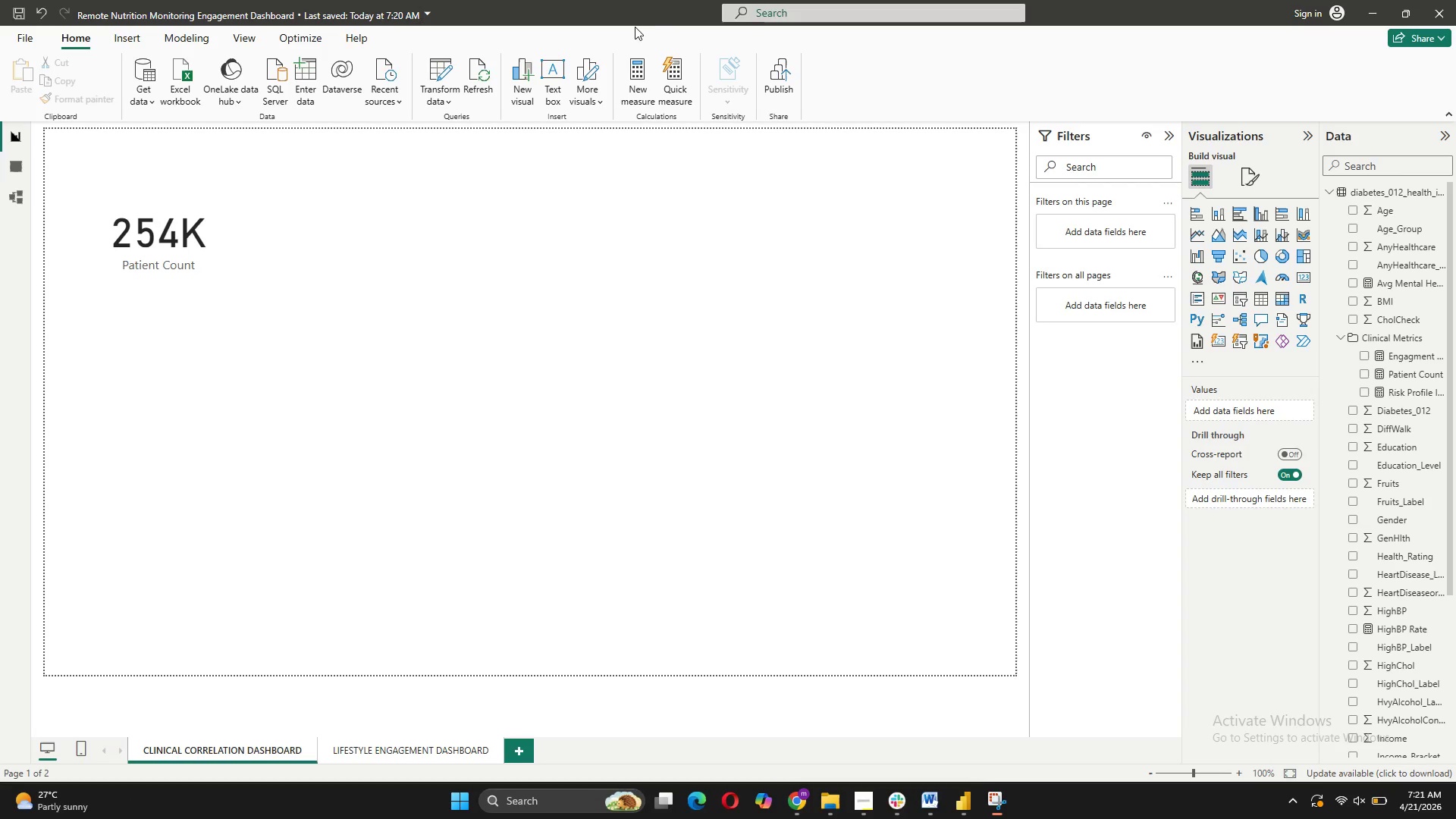 
left_click([384, 745])
 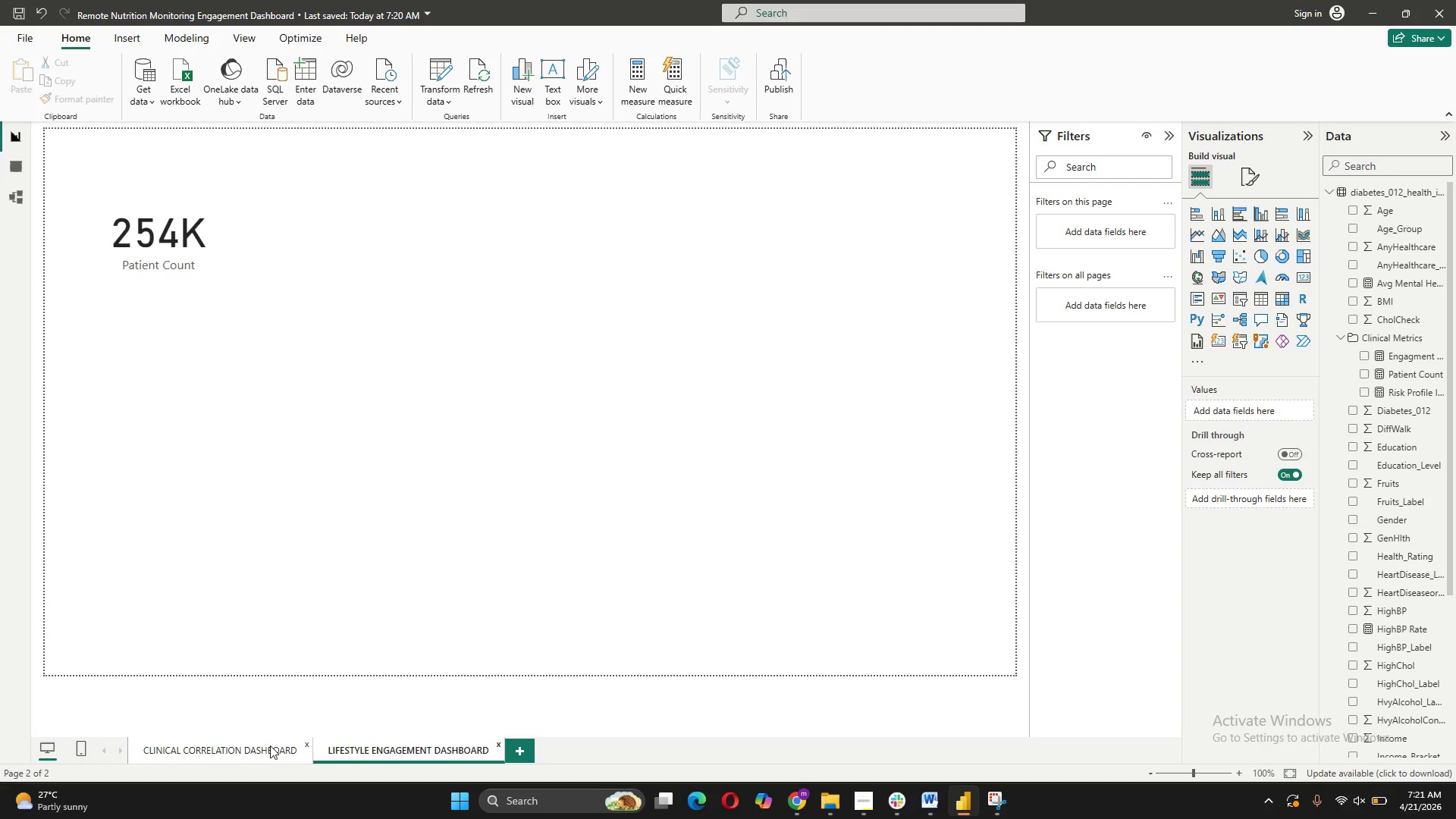 
left_click([240, 747])
 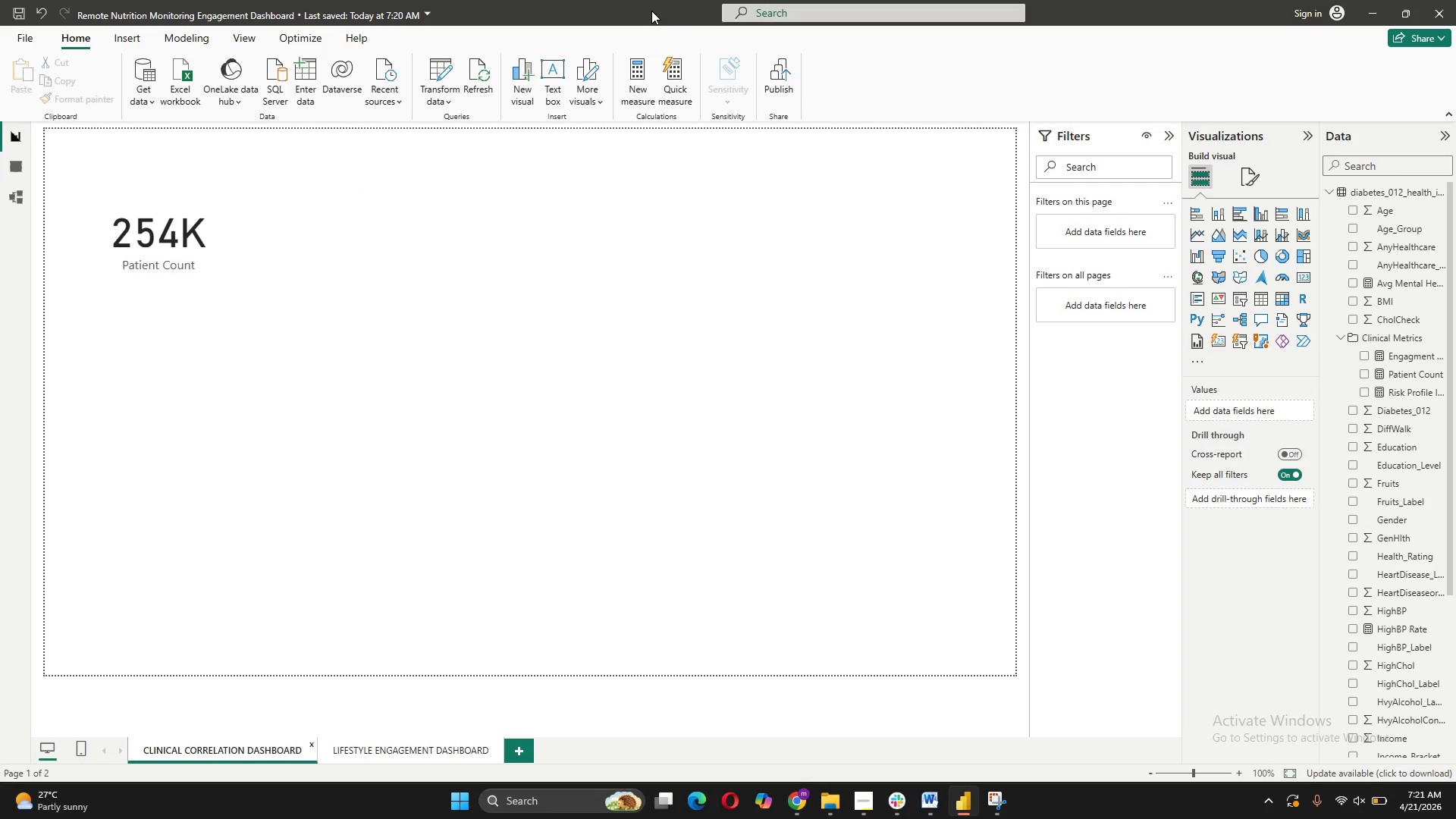 
left_click([676, 33])
 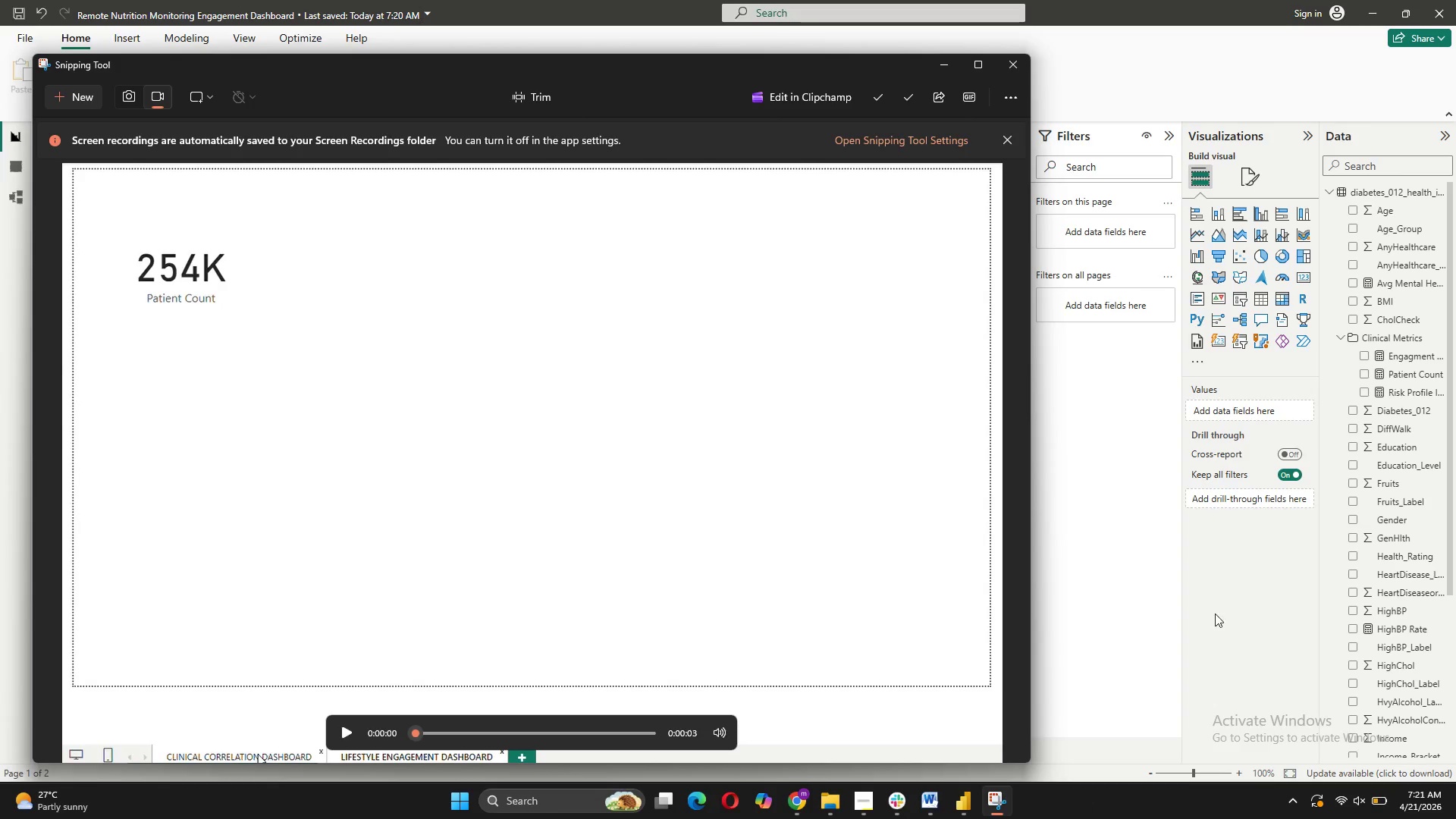 
left_click([853, 801])